 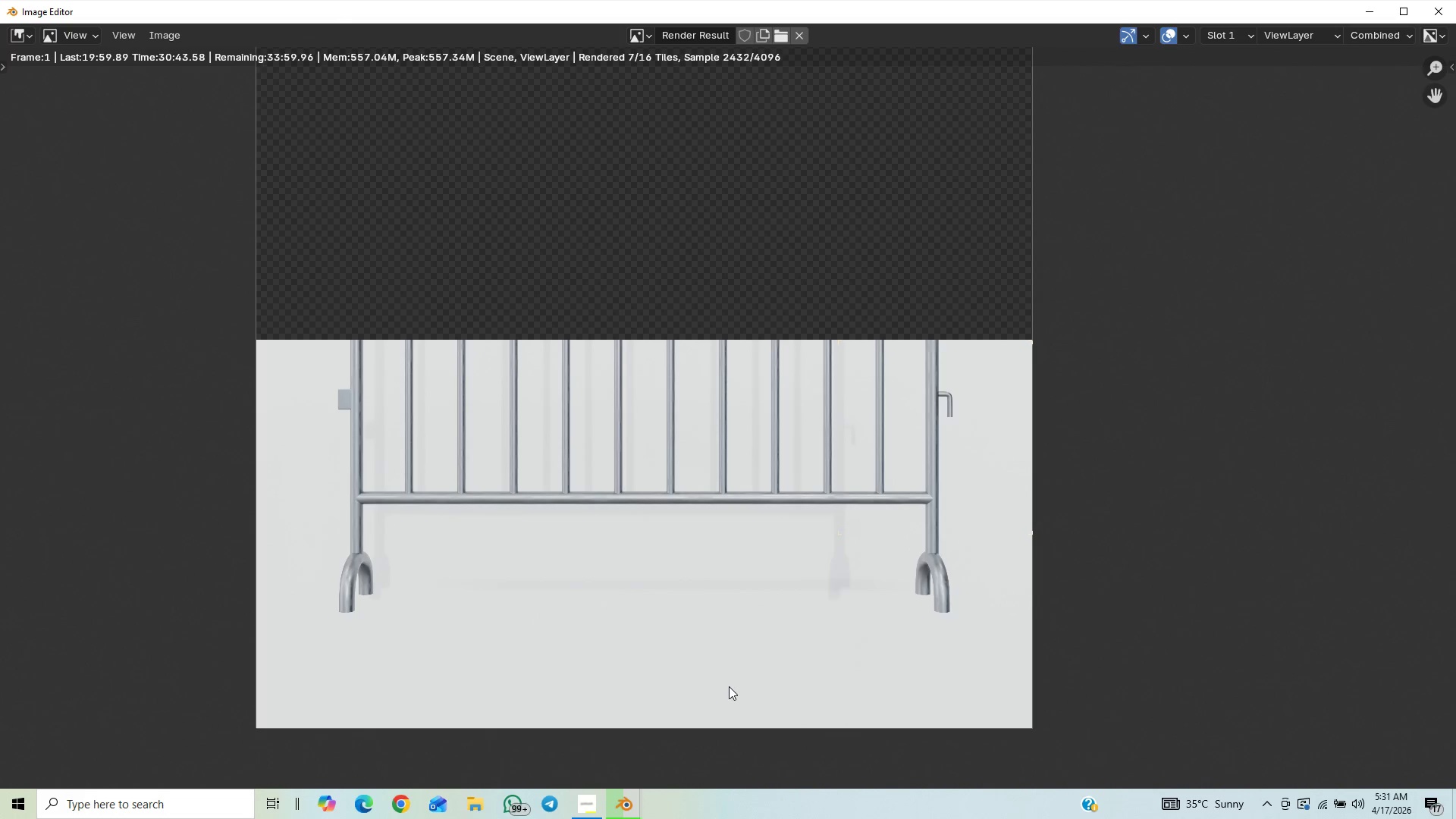 
scroll: coordinate [737, 704], scroll_direction: up, amount: 1.0
 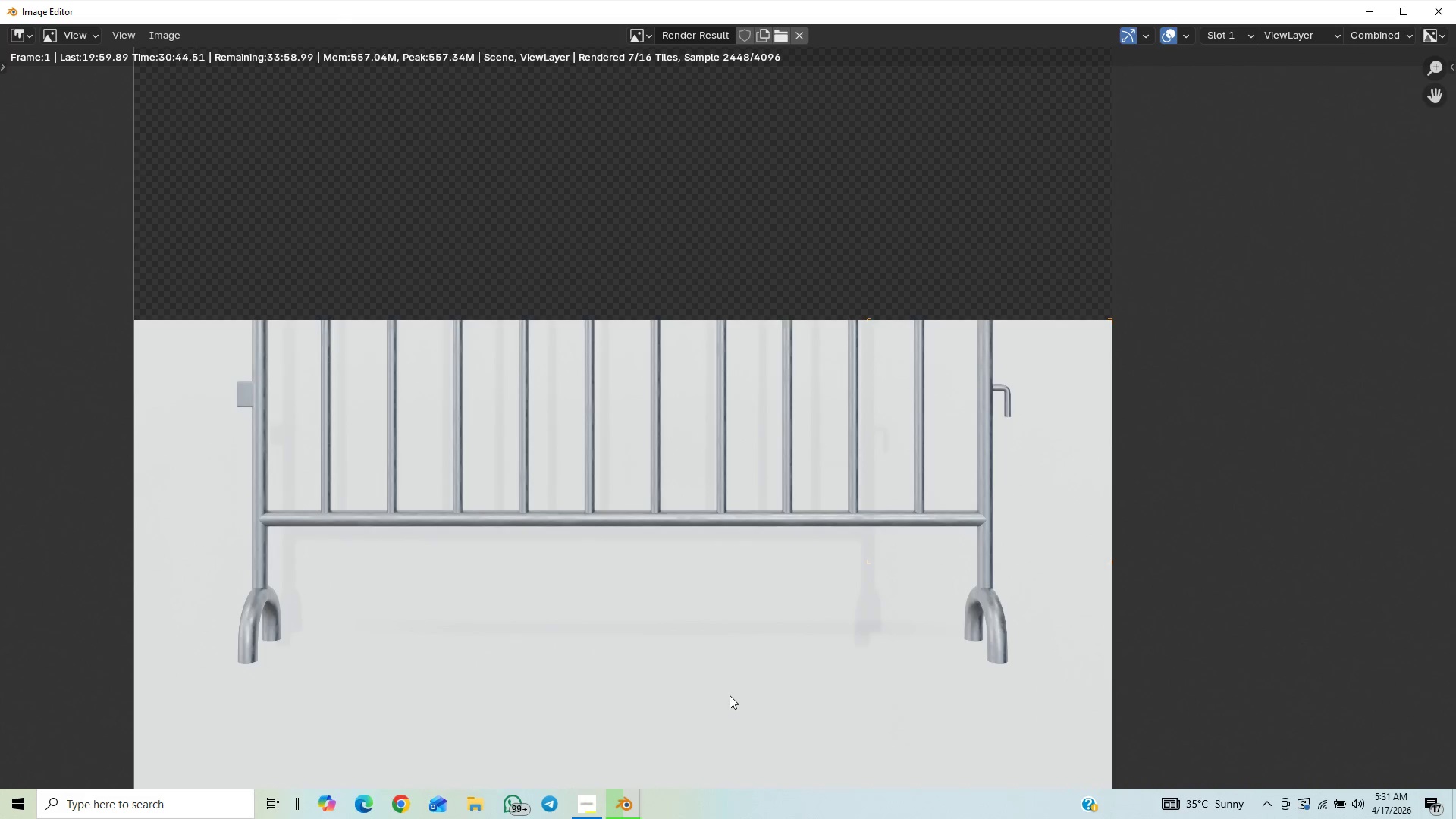 
scroll: coordinate [730, 695], scroll_direction: down, amount: 1.0
 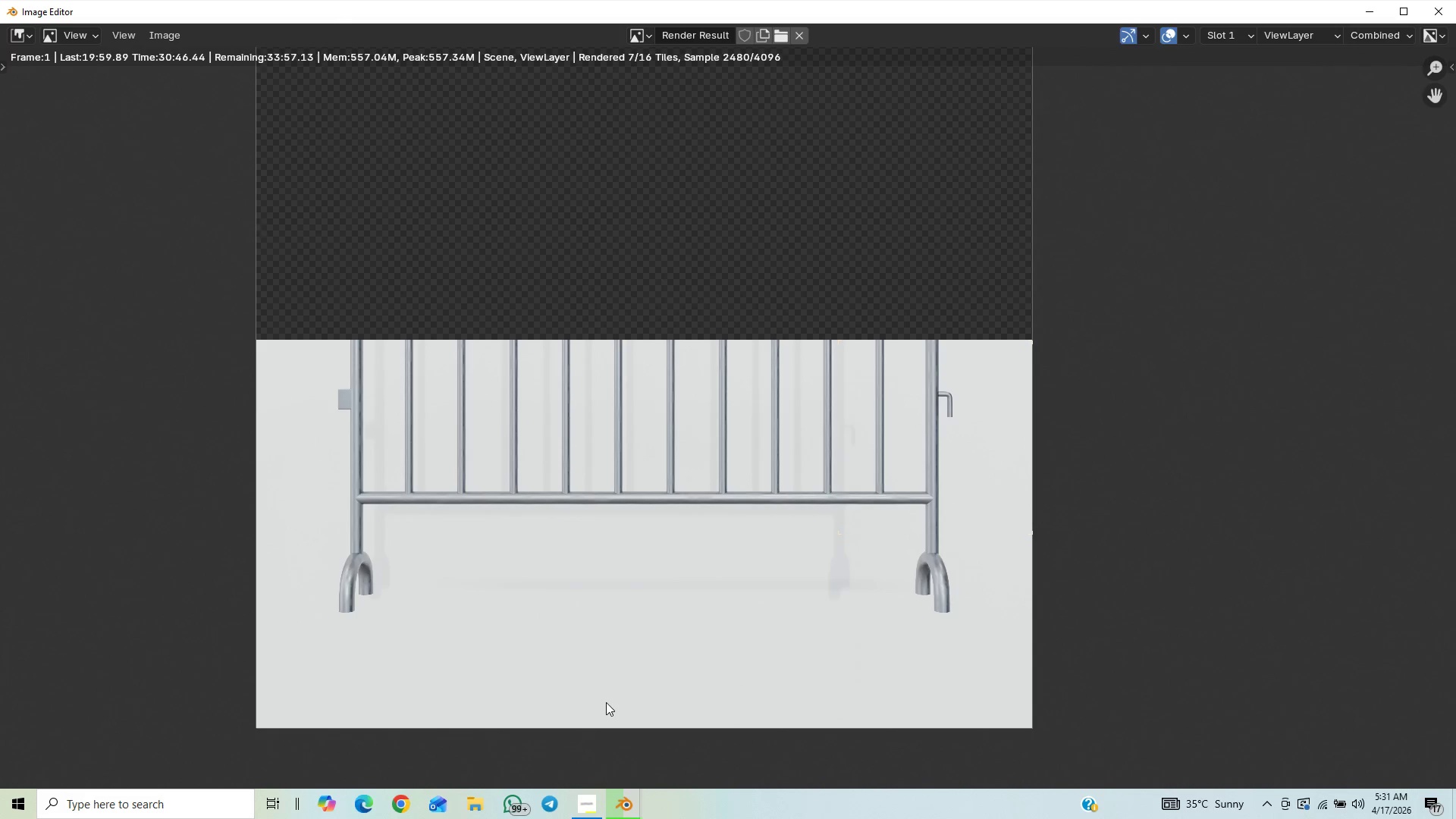 
scroll: coordinate [623, 686], scroll_direction: up, amount: 4.0
 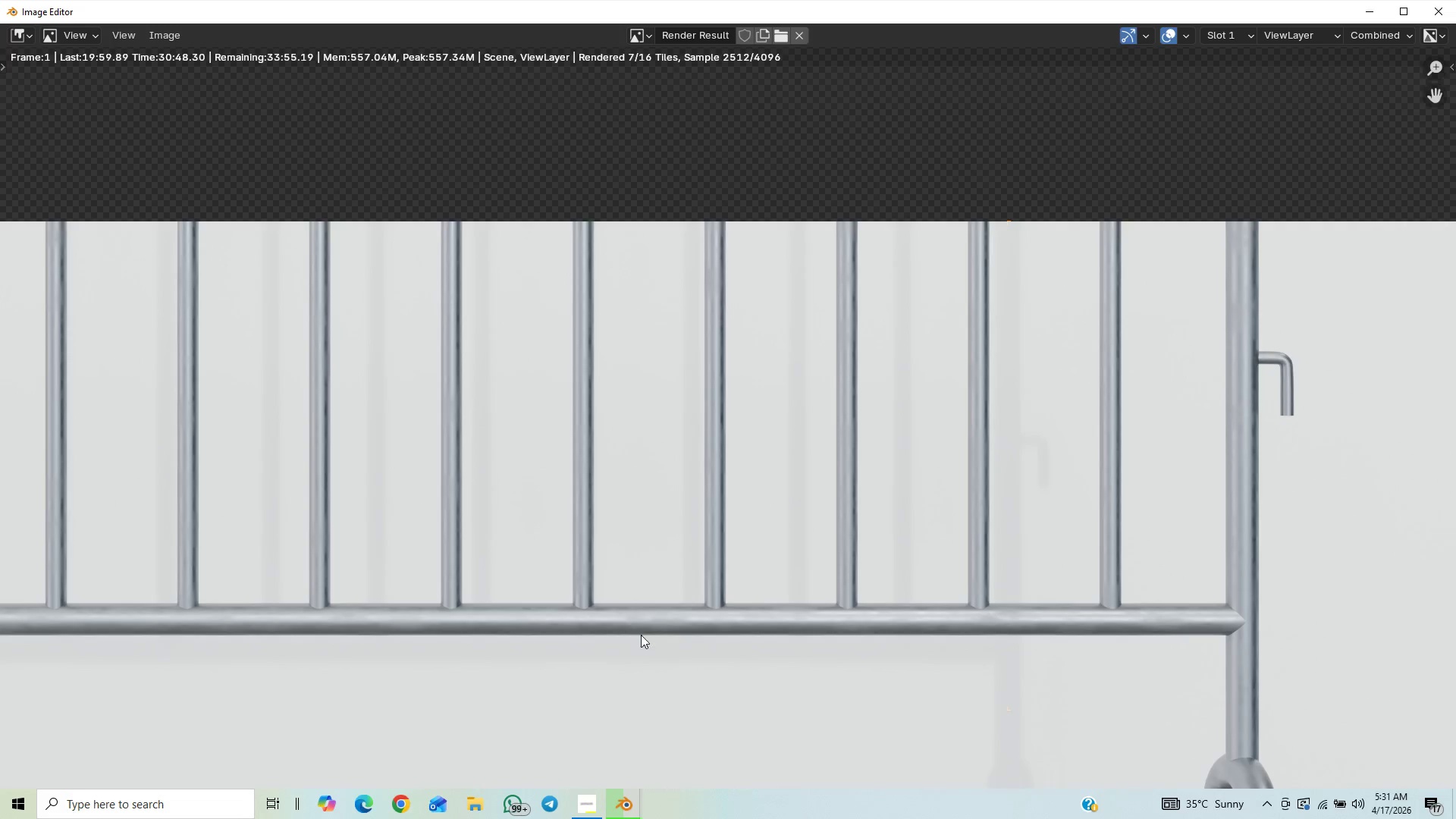 
scroll: coordinate [592, 602], scroll_direction: down, amount: 4.0
 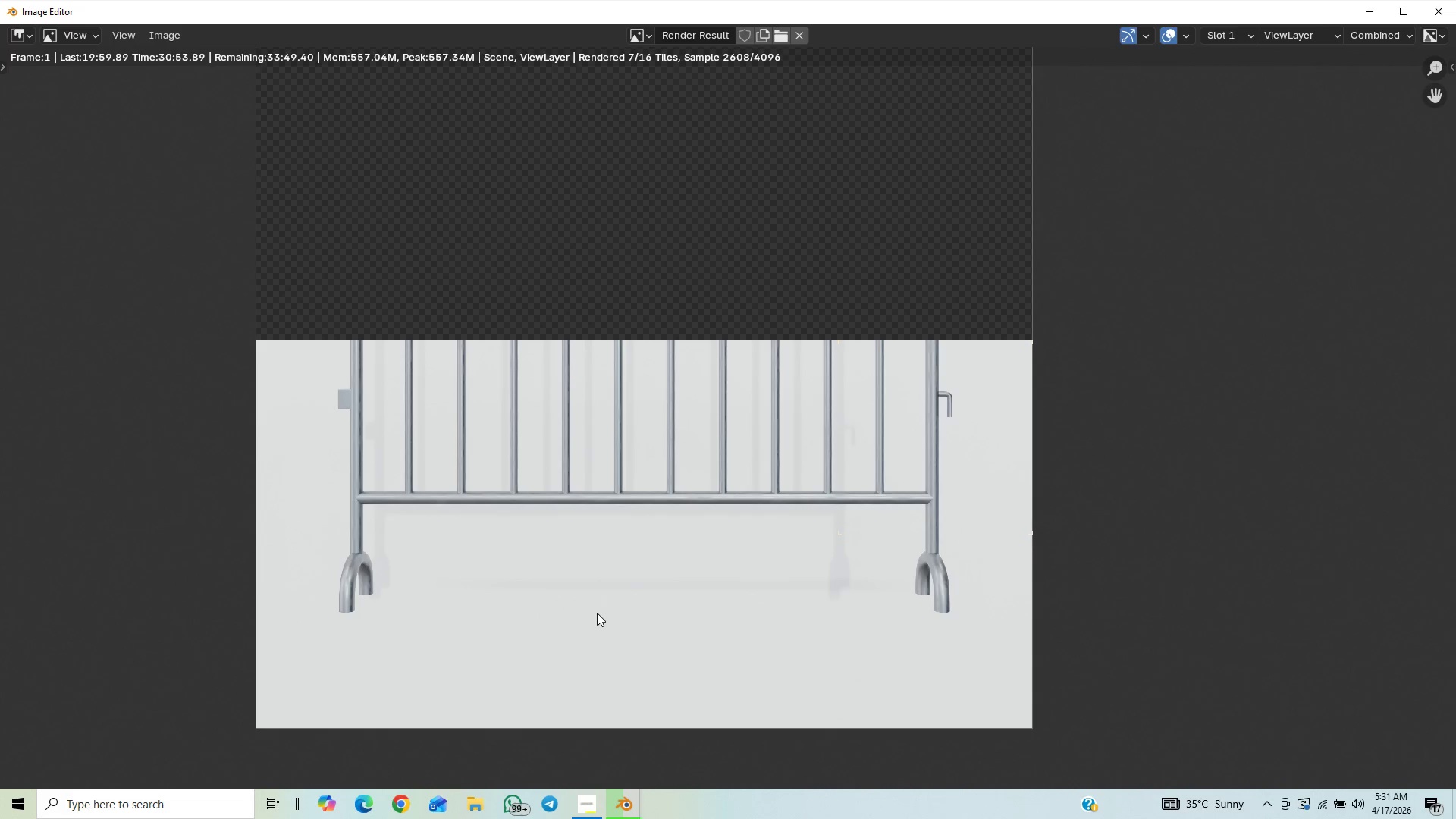 
scroll: coordinate [594, 610], scroll_direction: up, amount: 2.0
 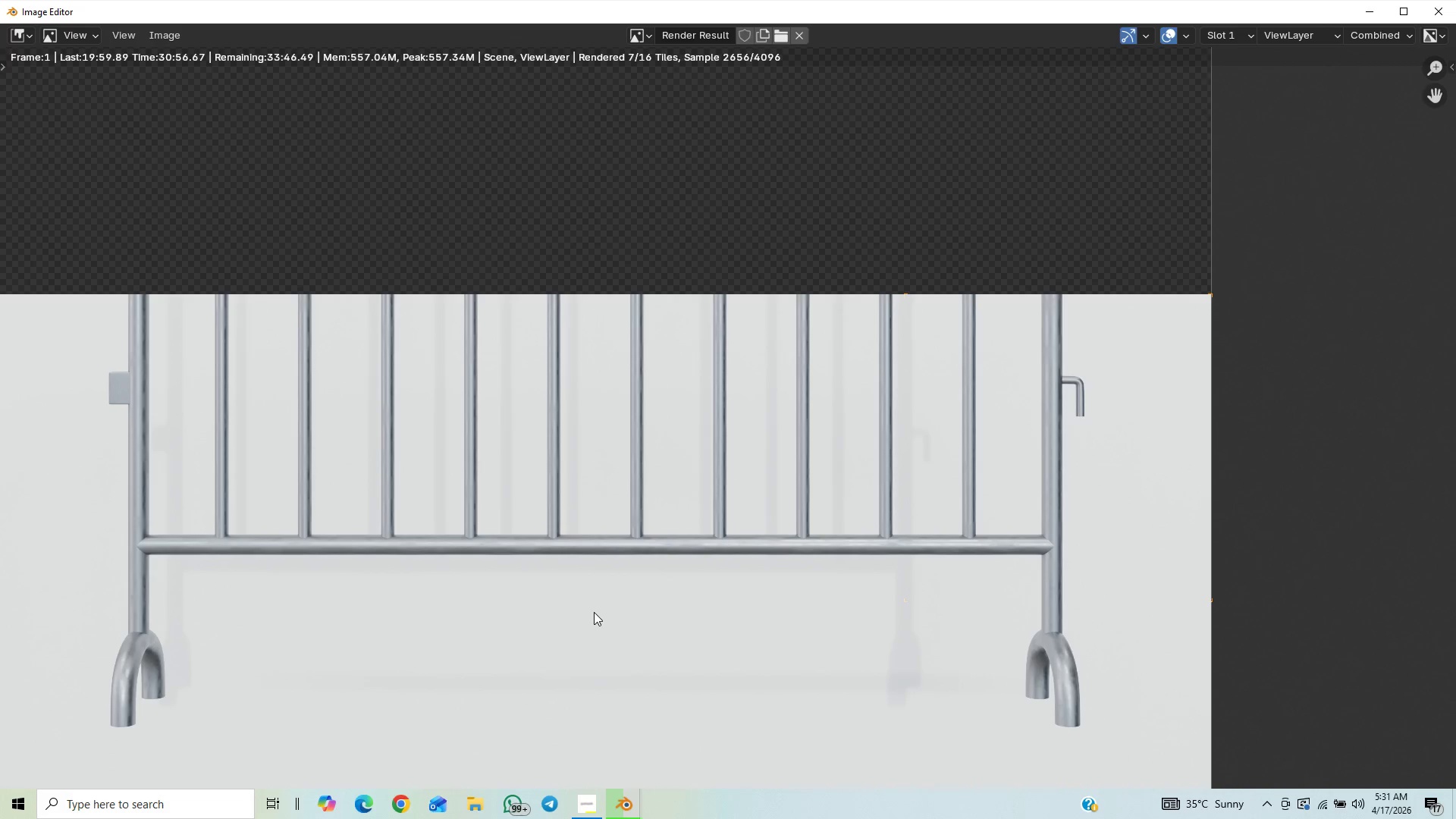 
scroll: coordinate [596, 615], scroll_direction: down, amount: 5.0
 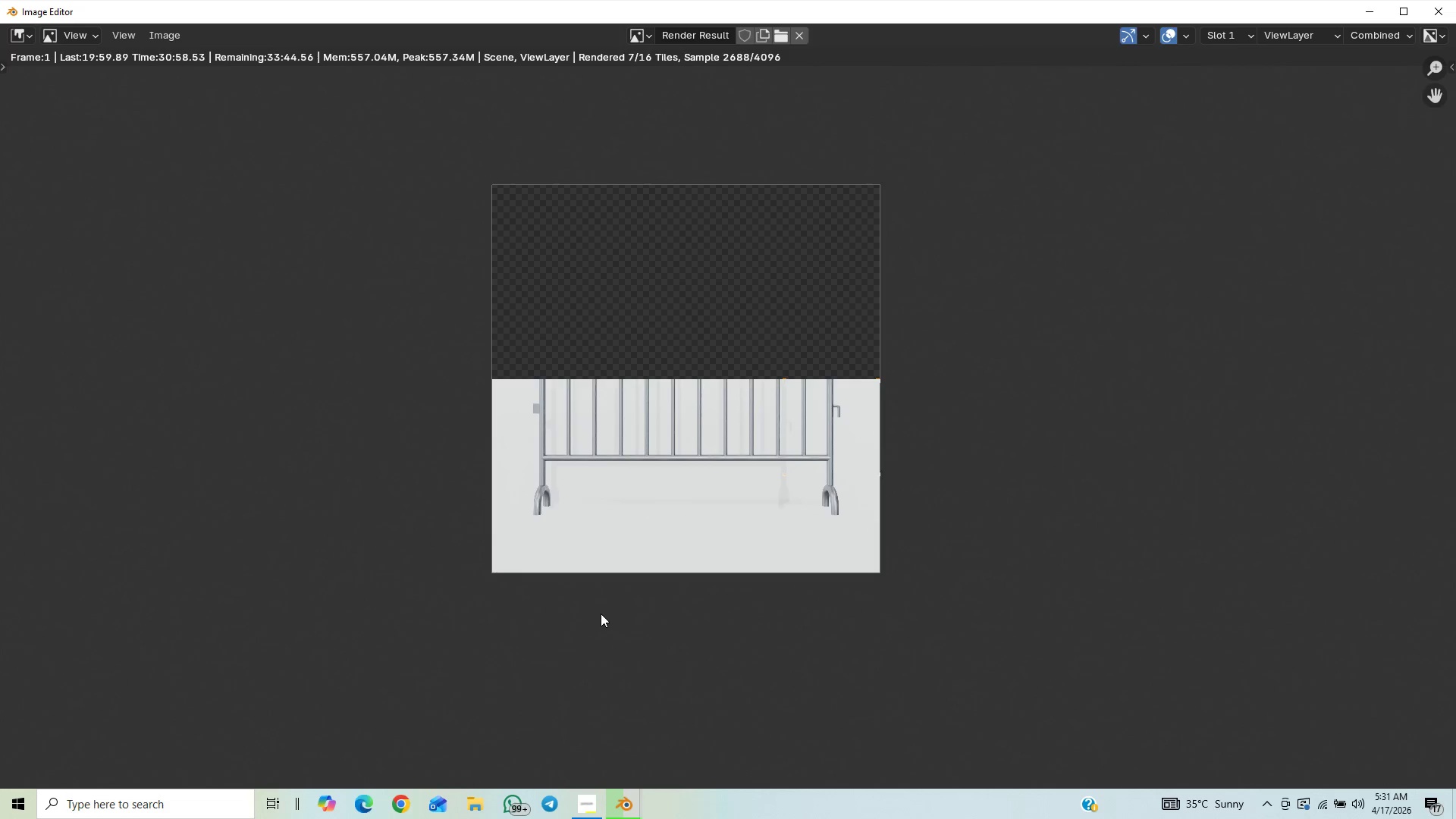 
scroll: coordinate [600, 614], scroll_direction: up, amount: 14.0
 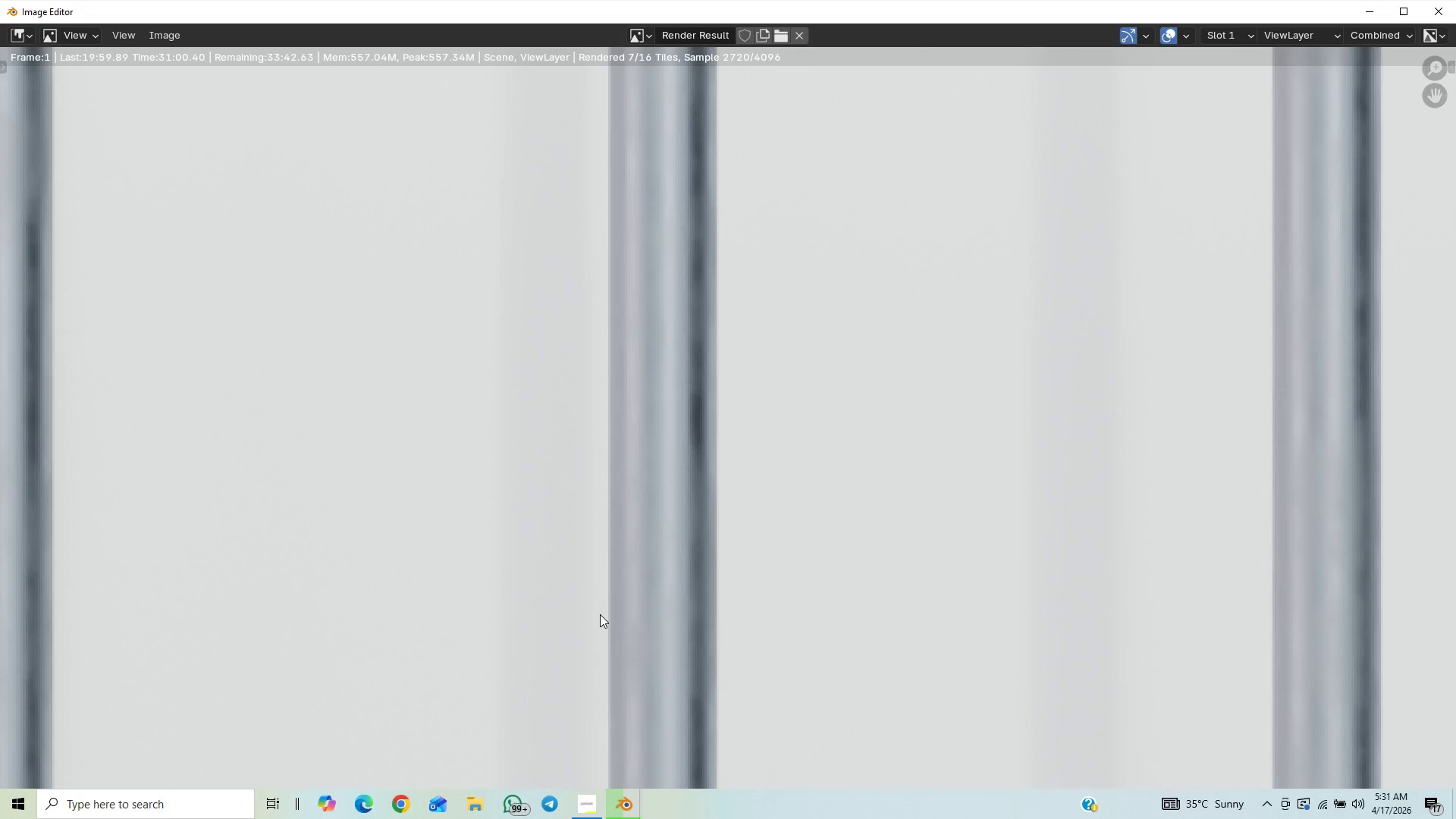 
scroll: coordinate [607, 623], scroll_direction: down, amount: 12.0
 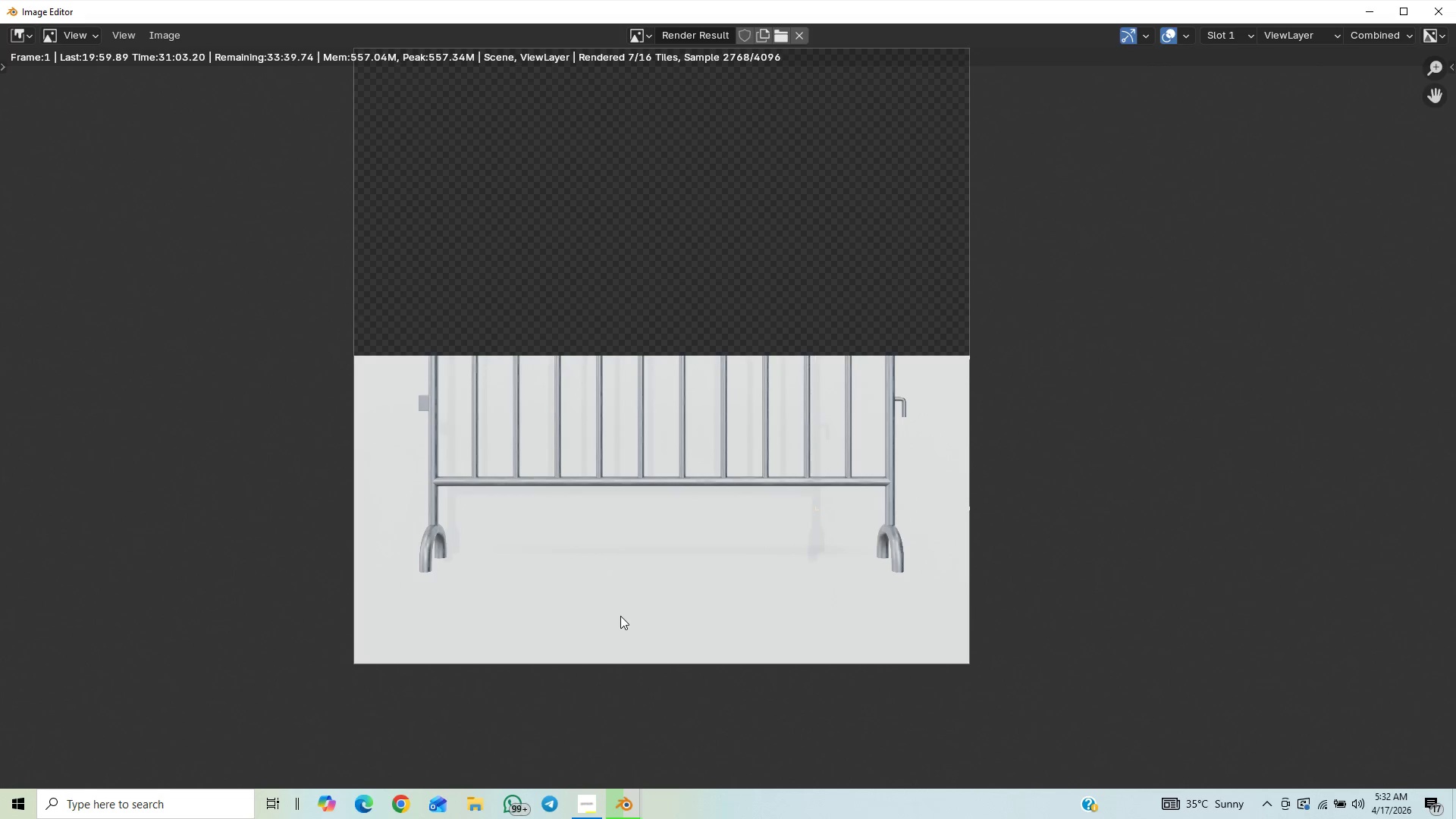 
scroll: coordinate [620, 615], scroll_direction: up, amount: 1.0
 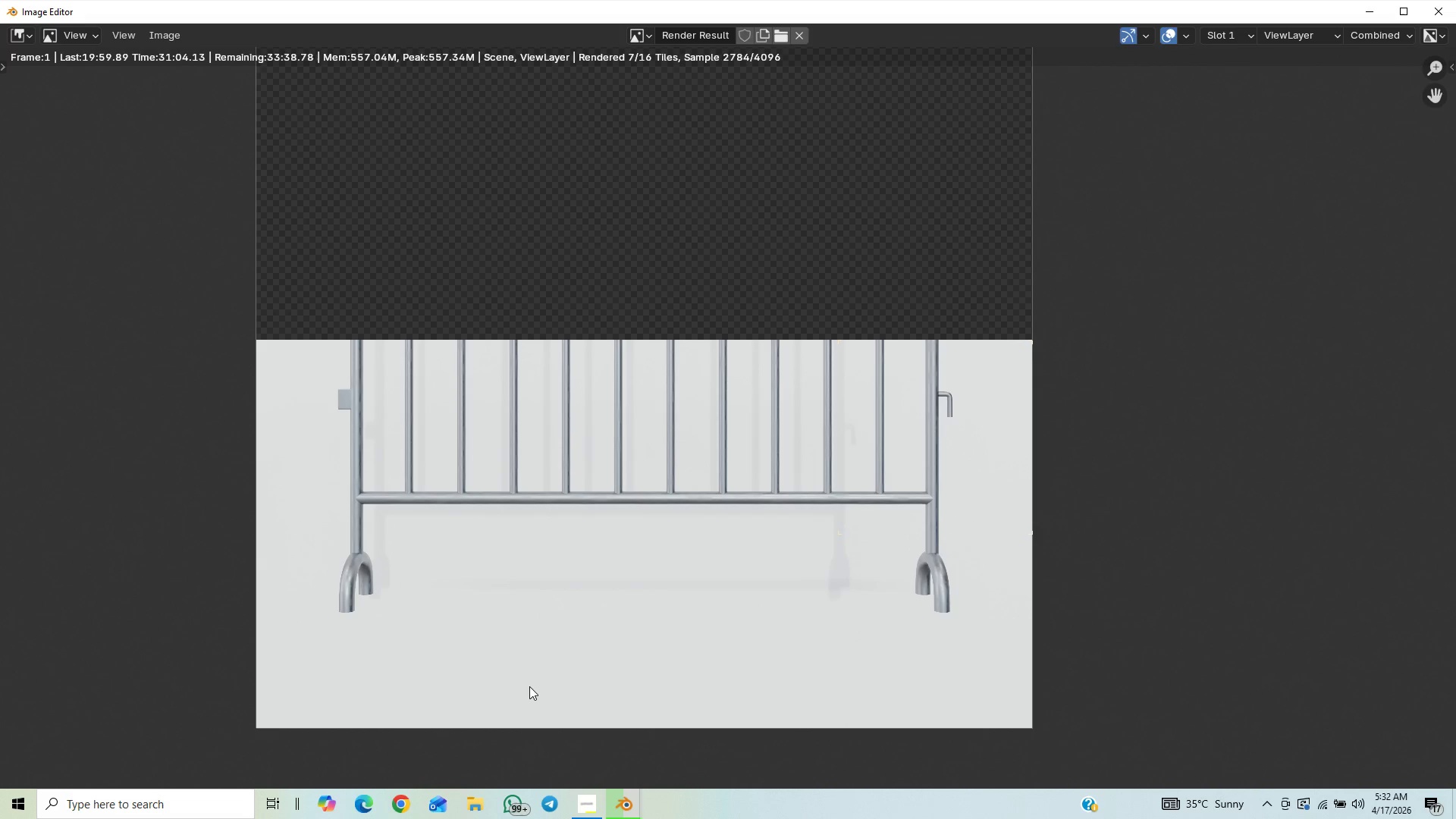 
scroll: coordinate [588, 645], scroll_direction: down, amount: 1.0
 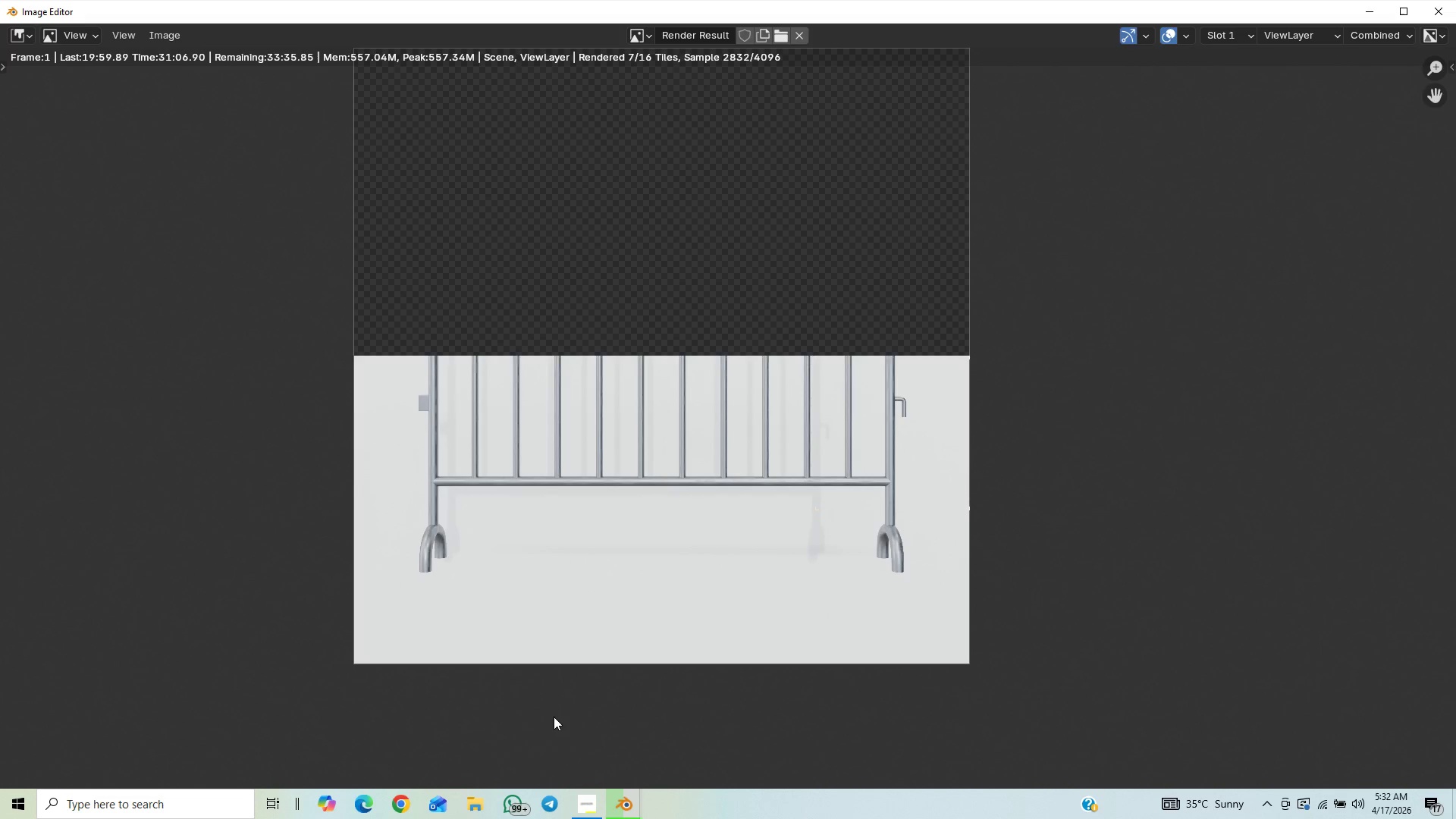 
scroll: coordinate [559, 690], scroll_direction: up, amount: 1.0
 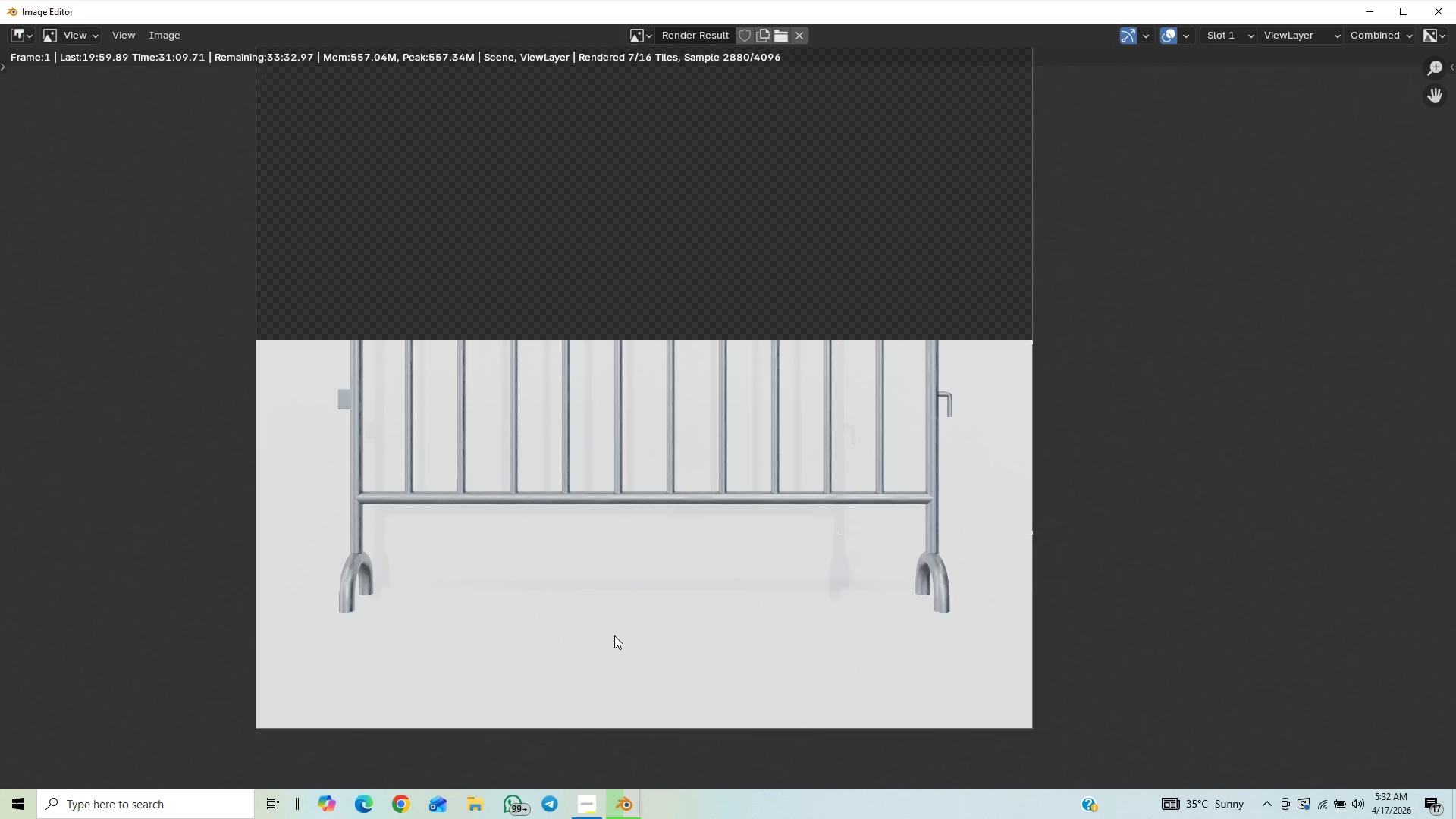 
scroll: coordinate [613, 641], scroll_direction: down, amount: 2.0
 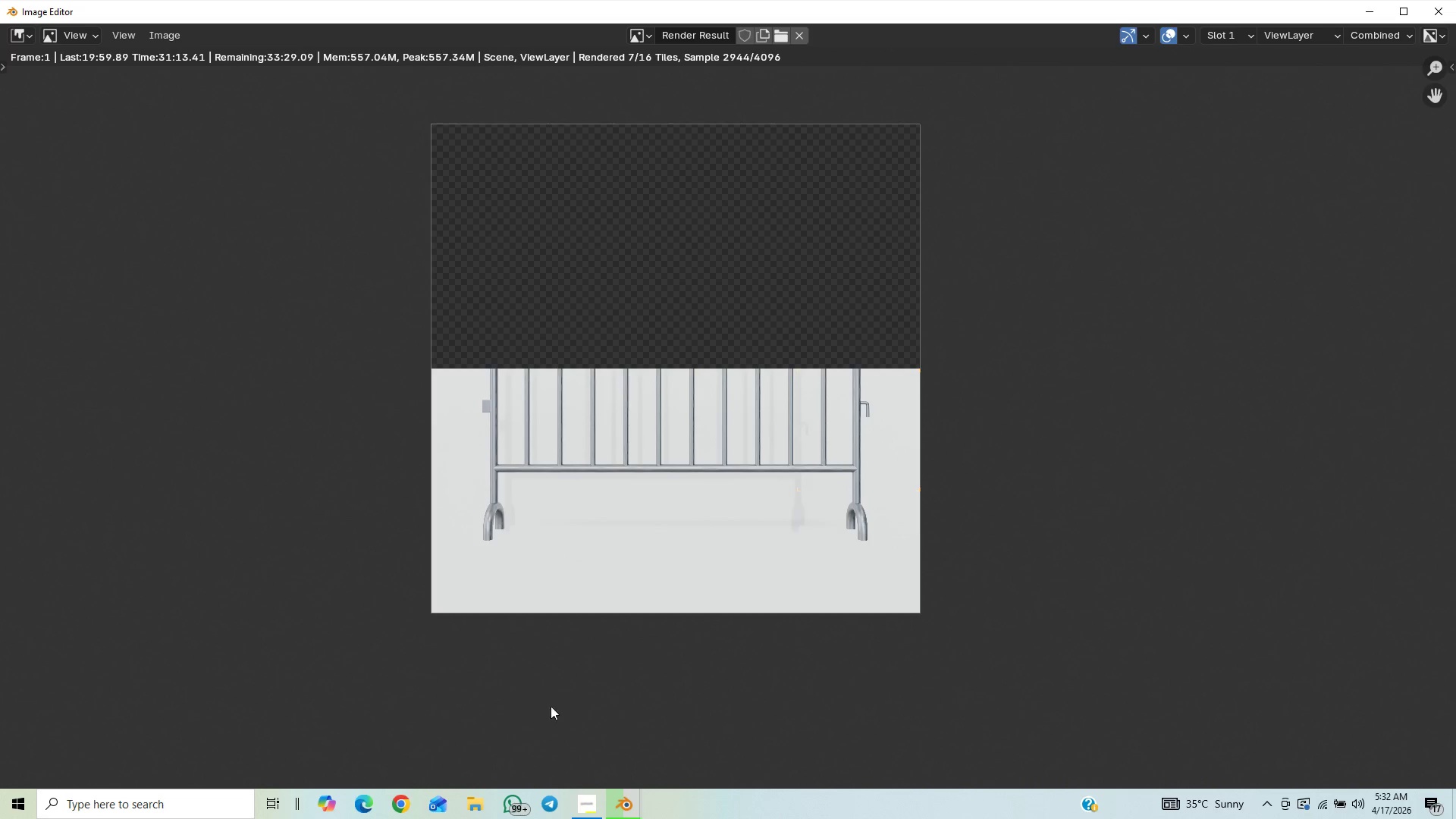 
scroll: coordinate [527, 591], scroll_direction: up, amount: 5.0
 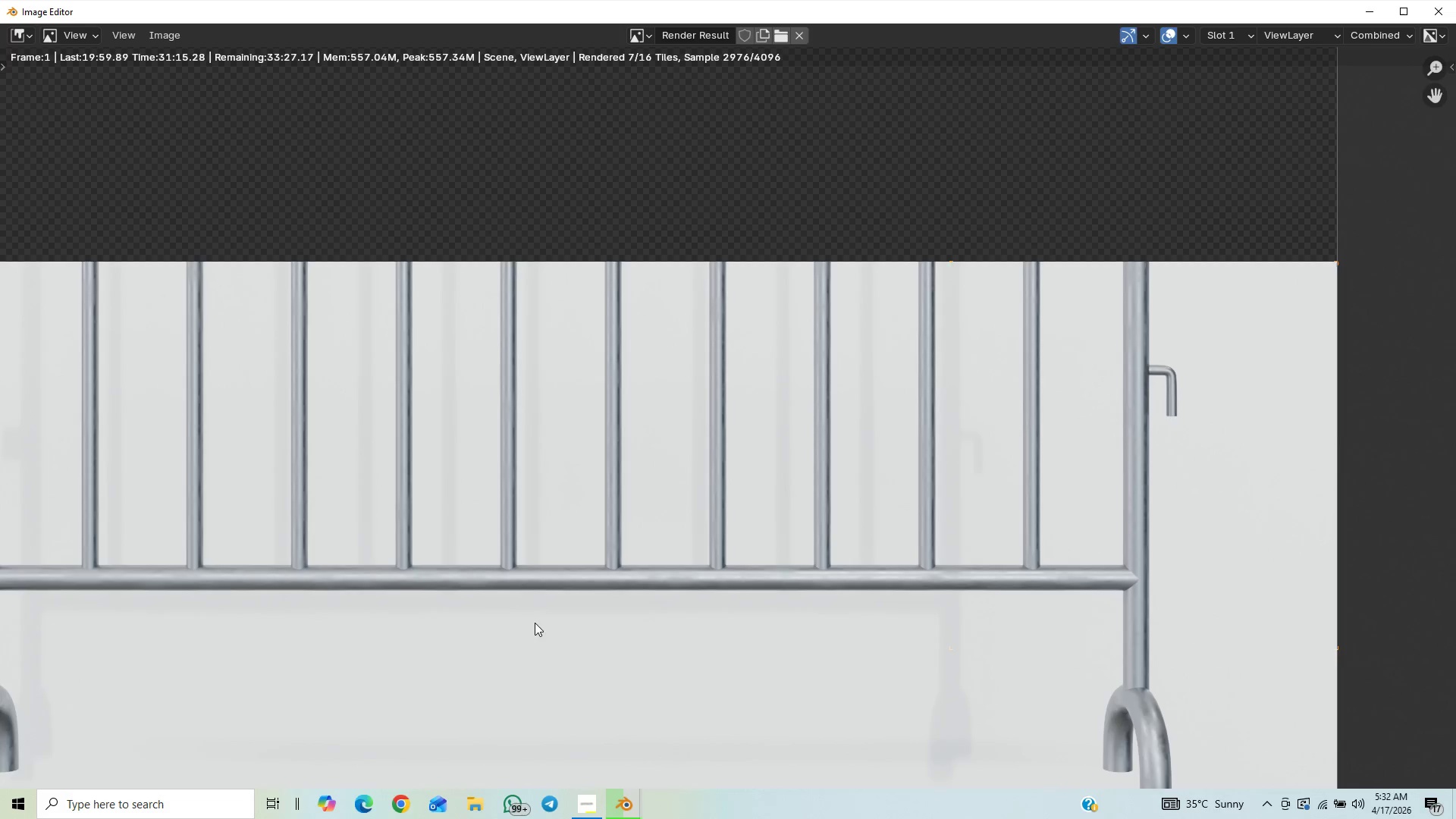 
scroll: coordinate [538, 641], scroll_direction: down, amount: 1.0
 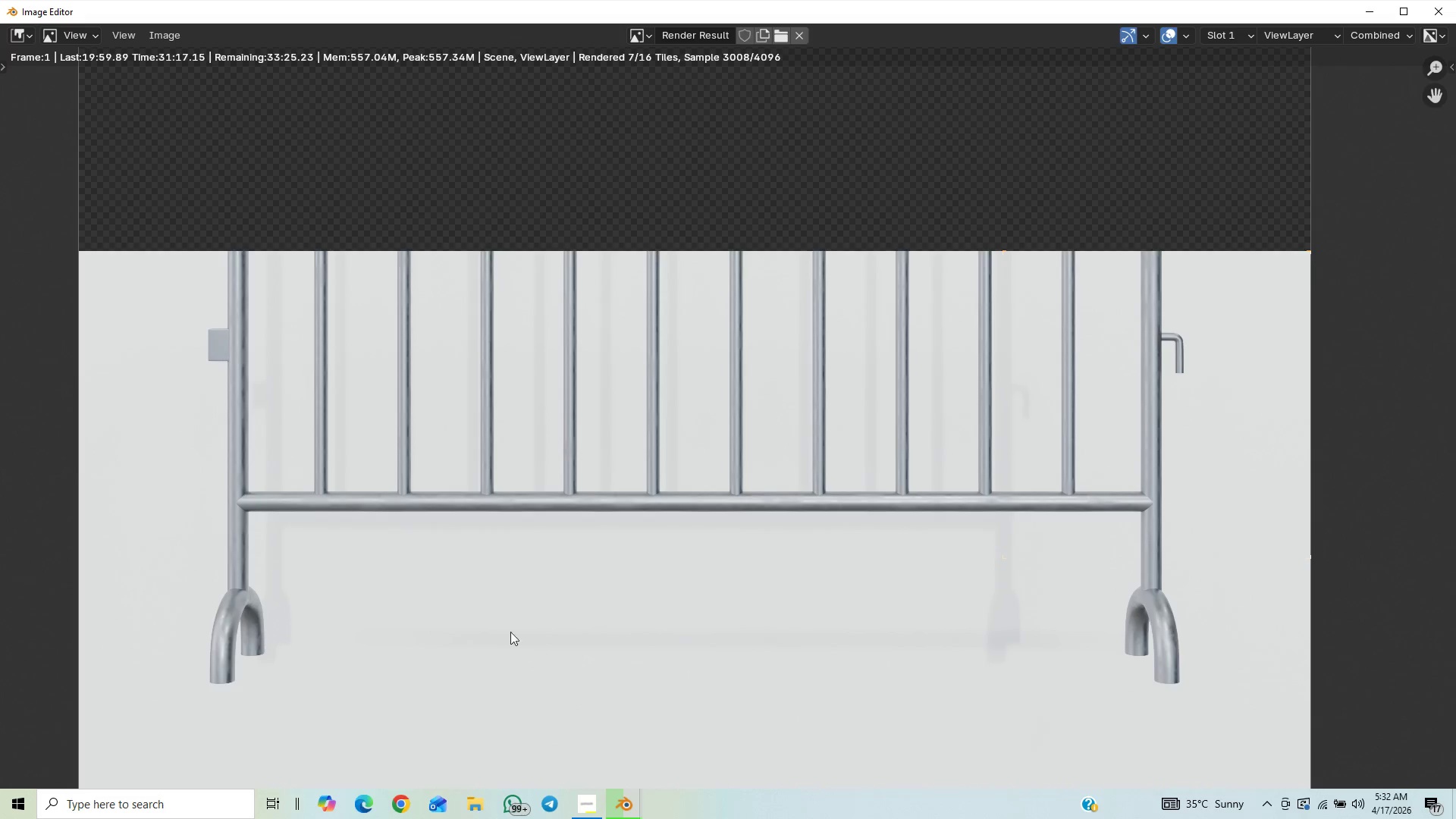 
scroll: coordinate [427, 654], scroll_direction: up, amount: 3.0
 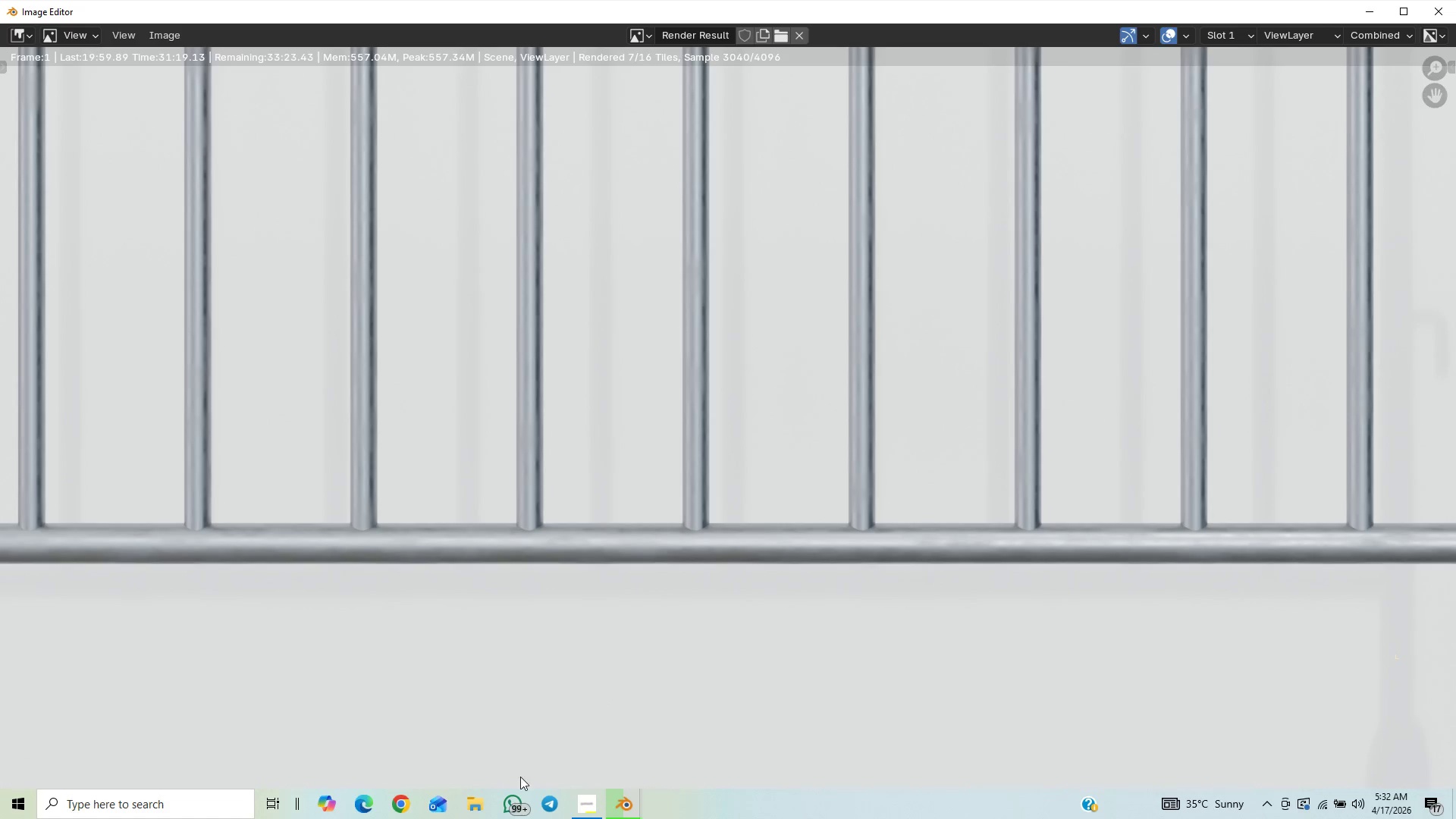 
scroll: coordinate [391, 592], scroll_direction: down, amount: 9.0
 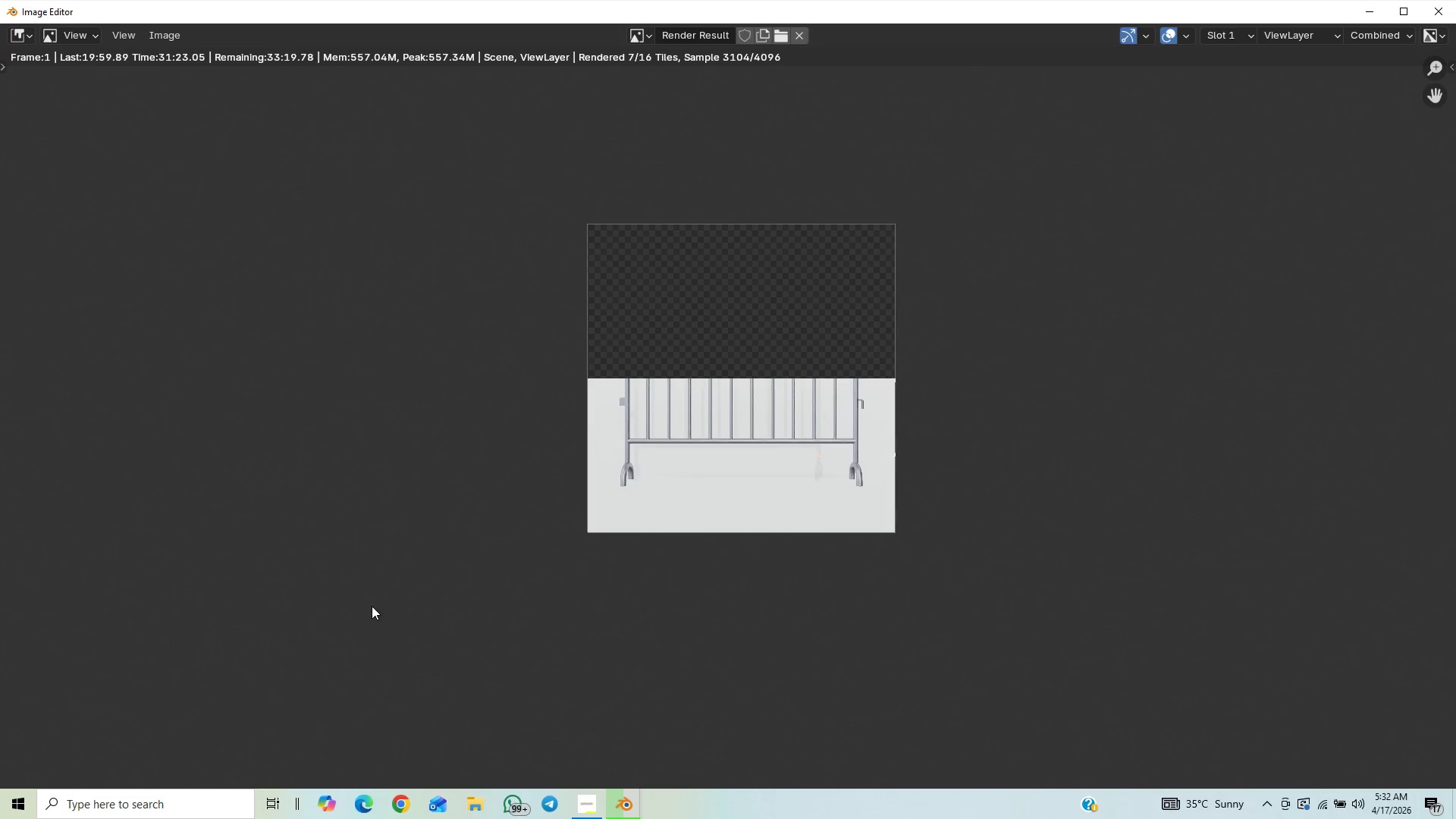 
scroll: coordinate [378, 605], scroll_direction: up, amount: 6.0
 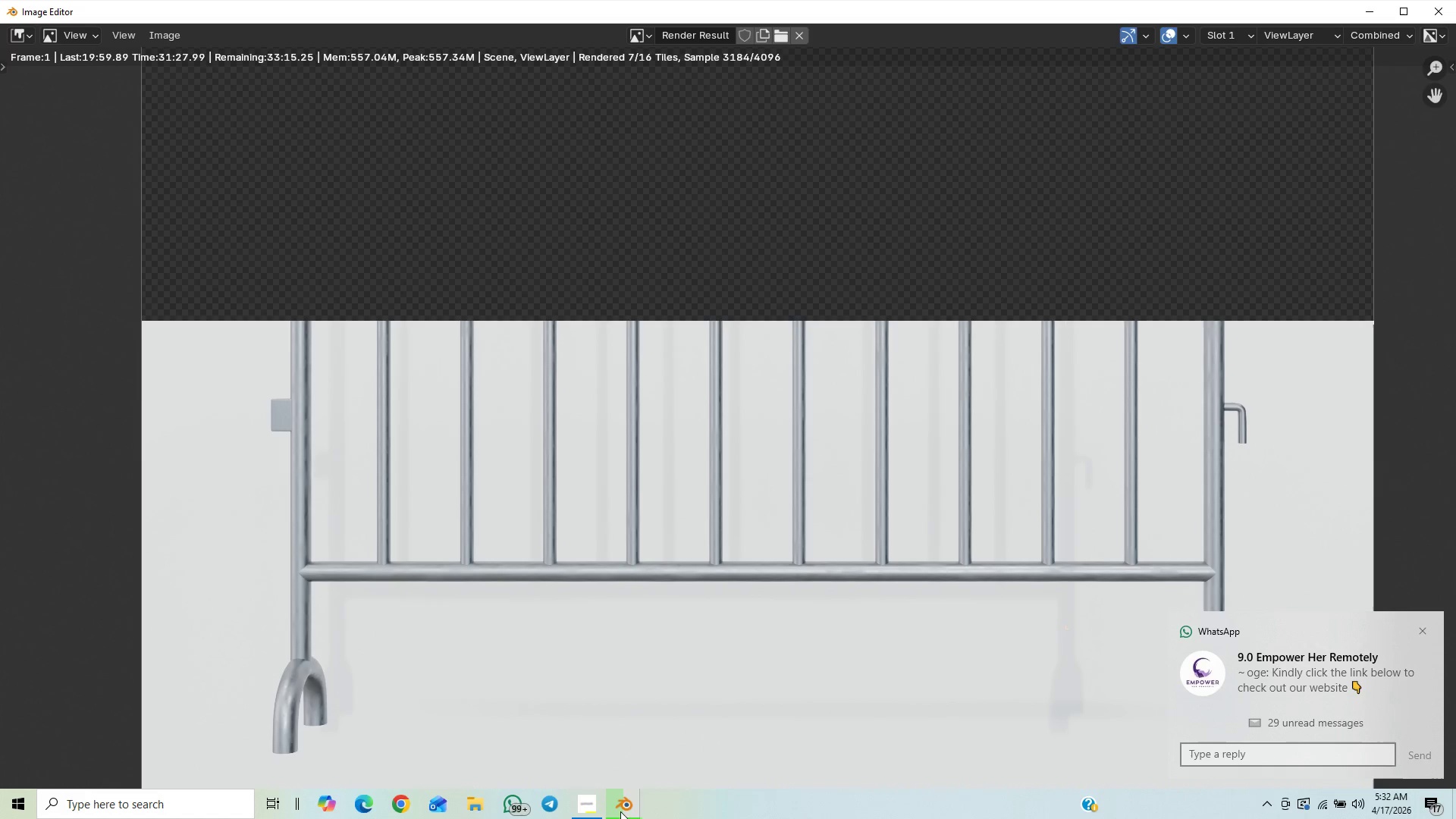 
wait(5.58)
 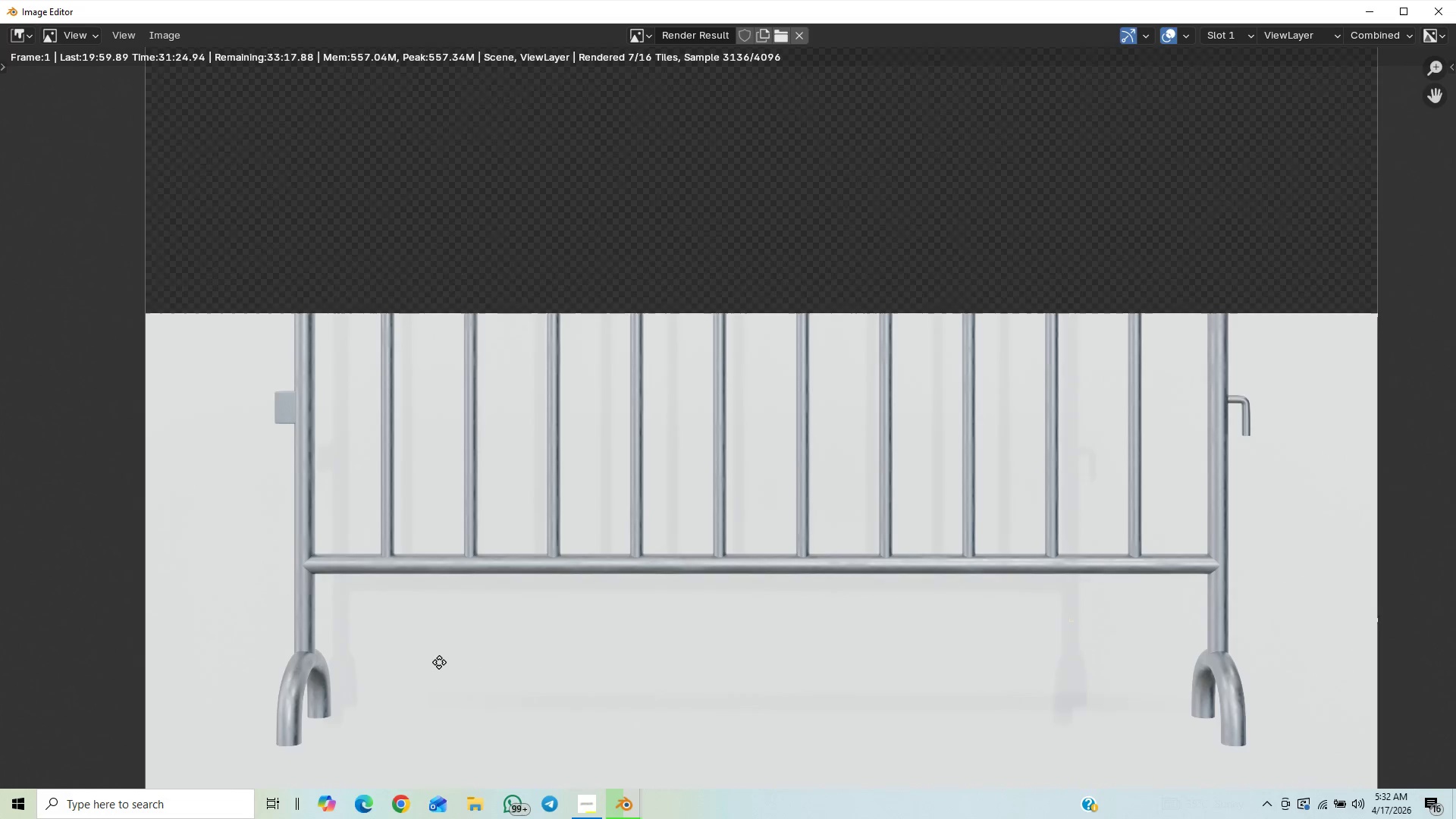 
scroll: coordinate [646, 687], scroll_direction: down, amount: 3.0
 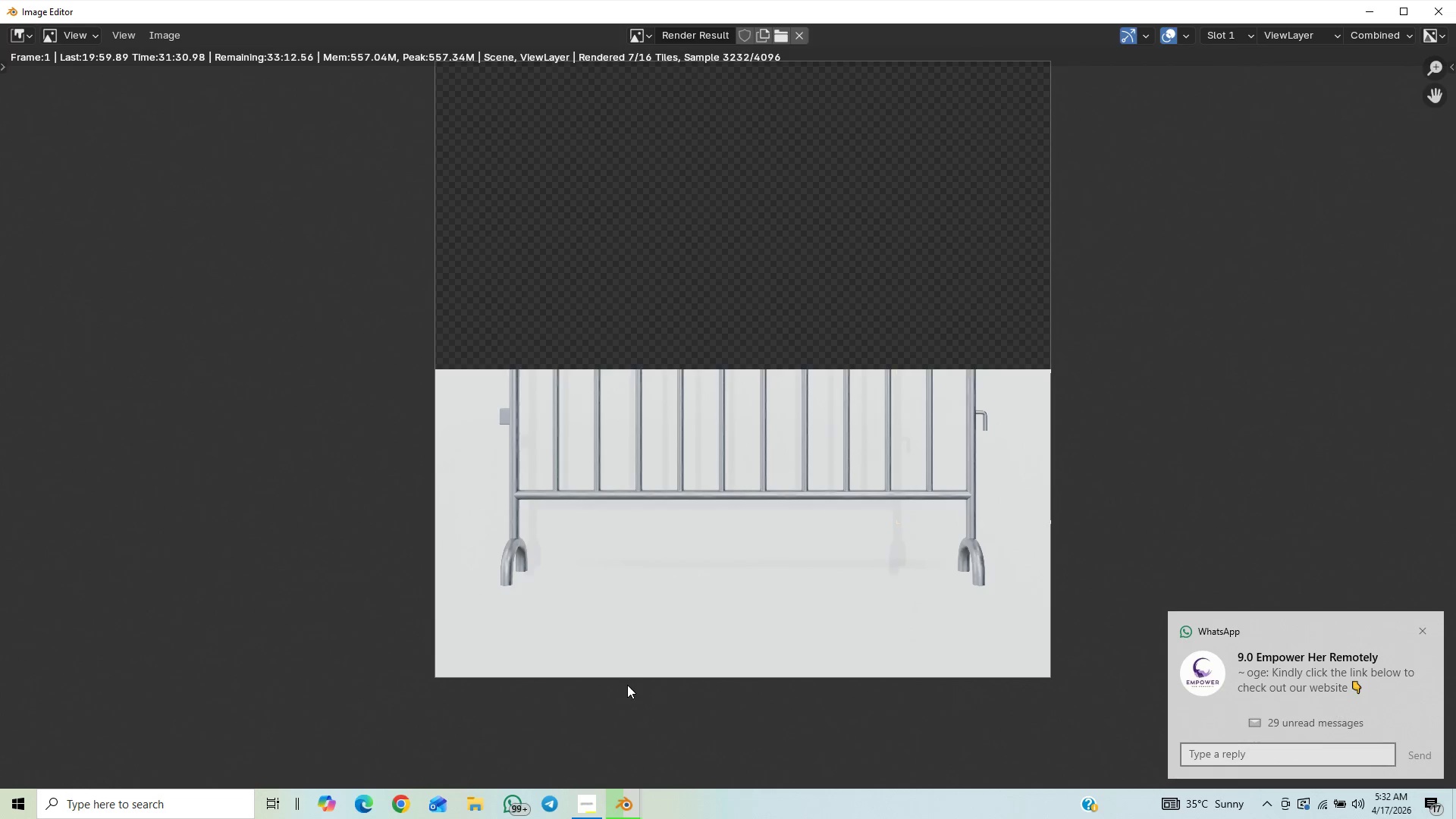 
scroll: coordinate [627, 685], scroll_direction: up, amount: 2.0
 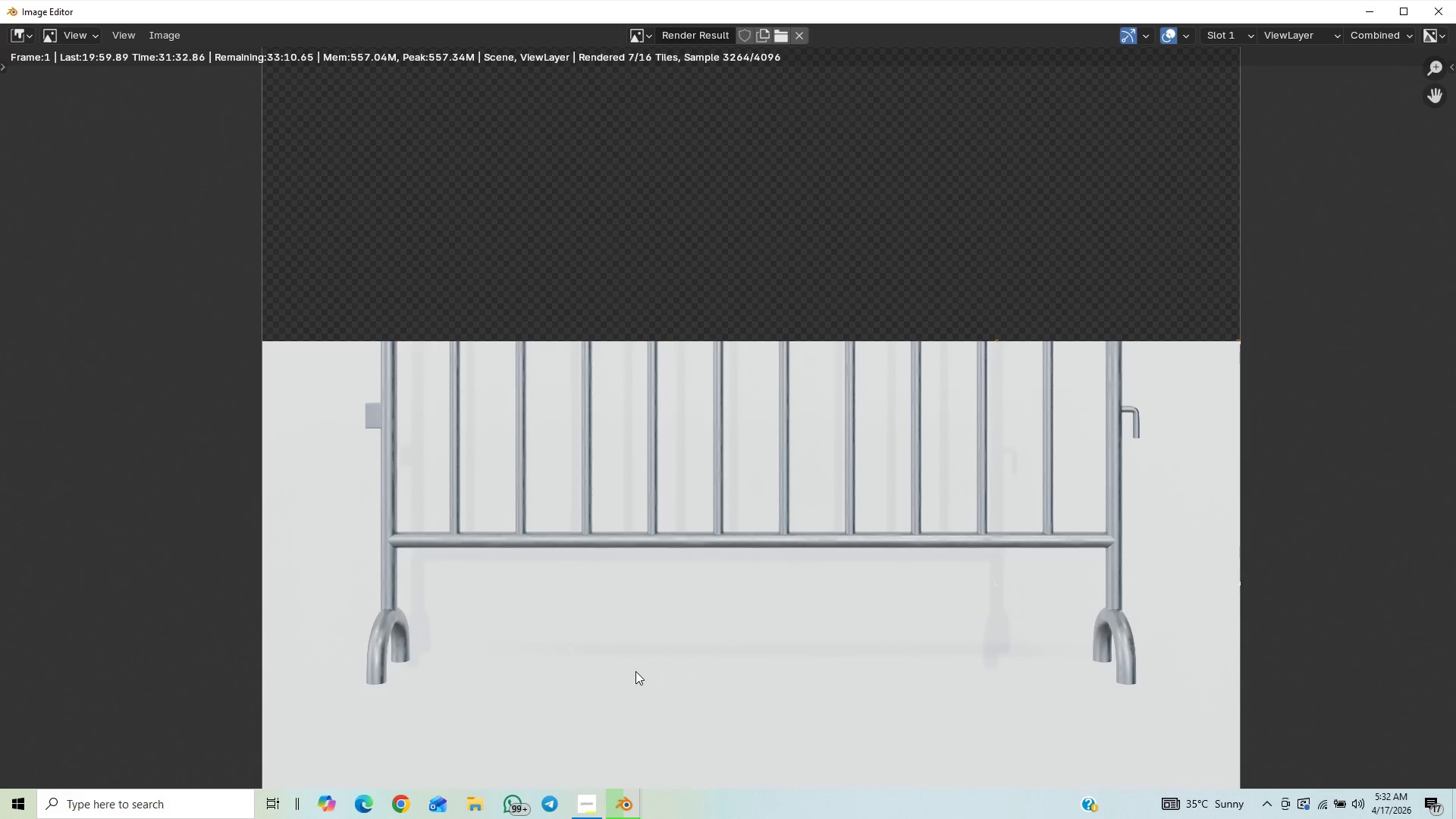 
scroll: coordinate [585, 692], scroll_direction: down, amount: 3.0
 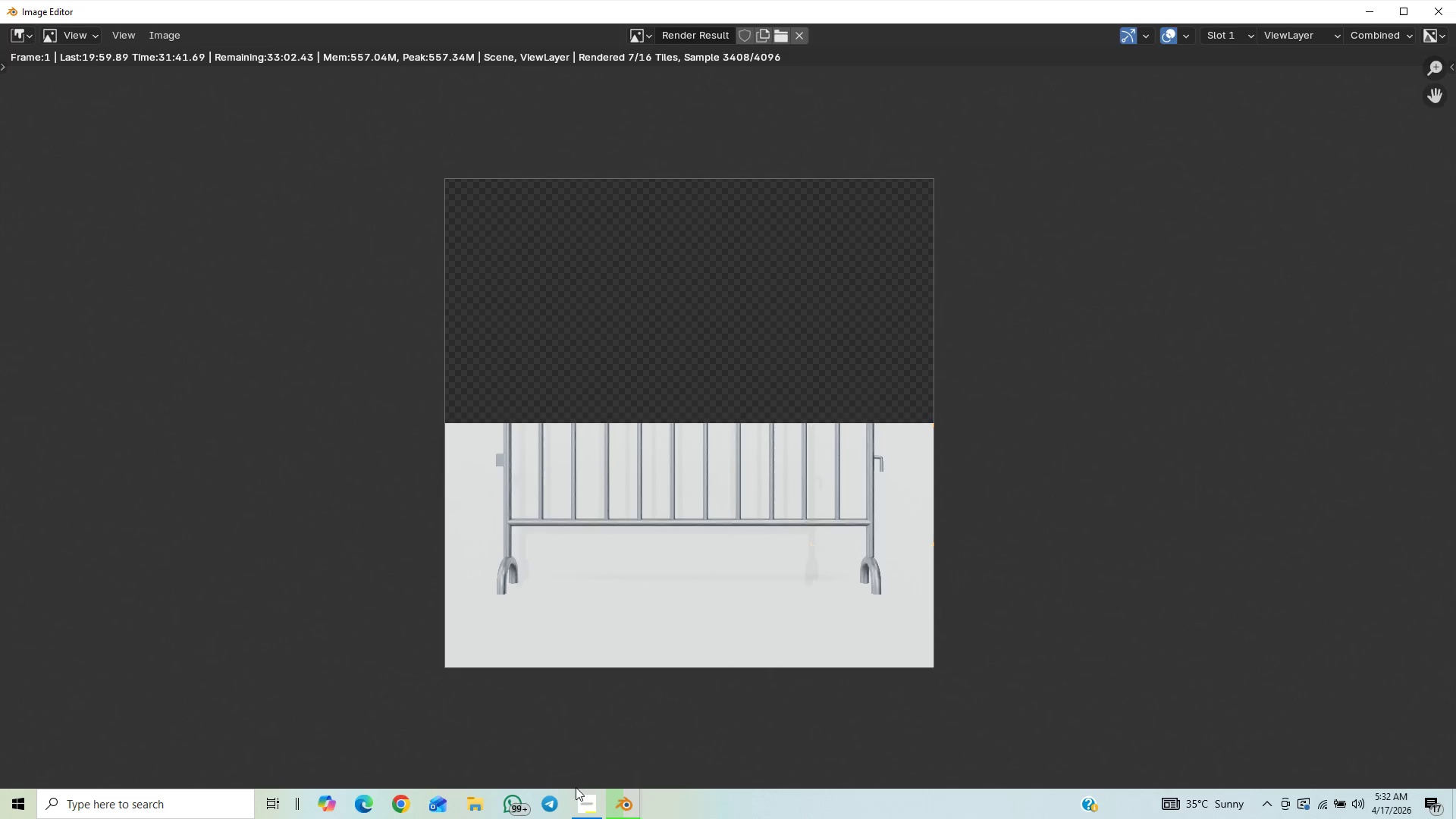 
wait(5.11)
 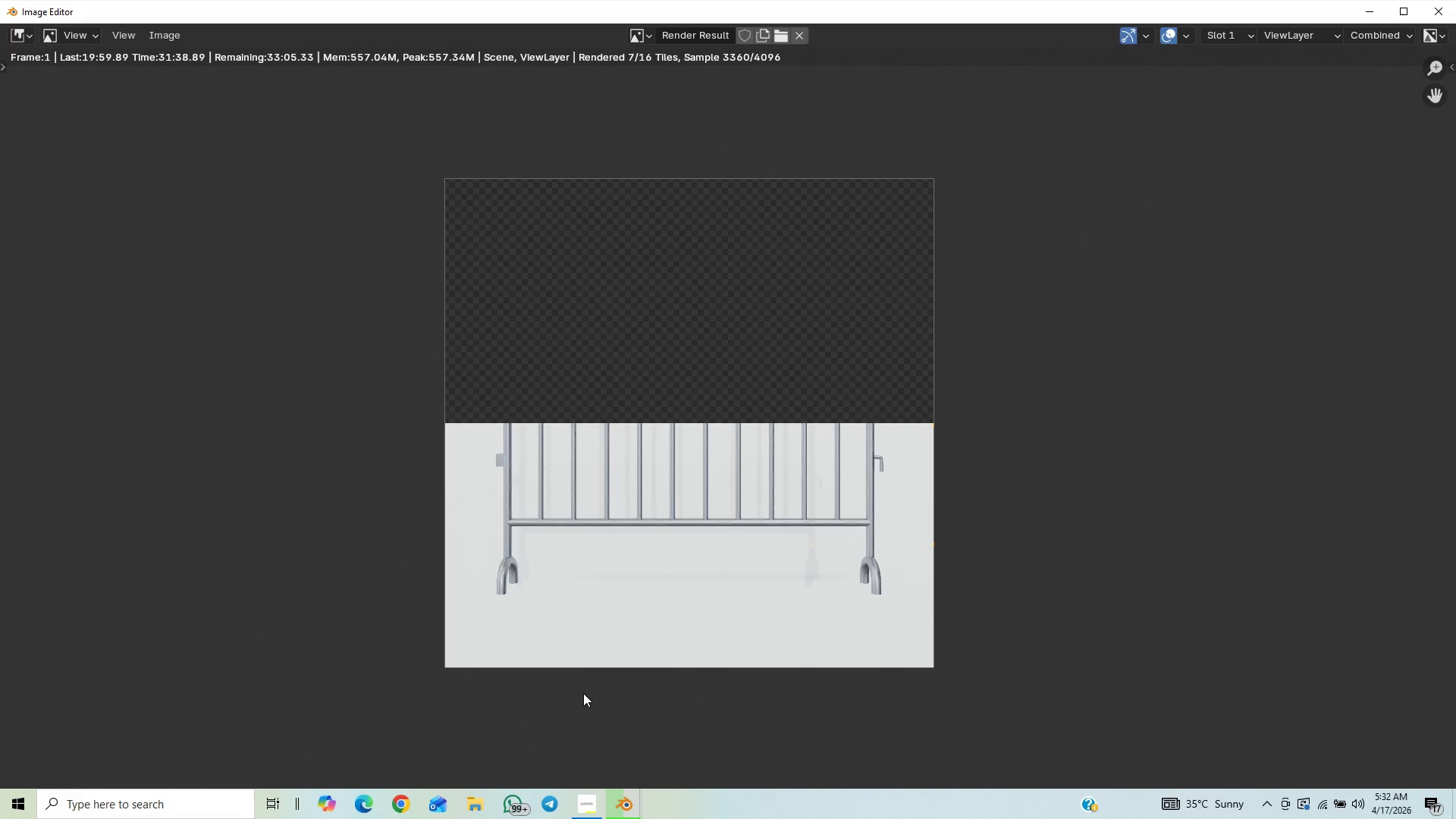 
left_click([589, 802])